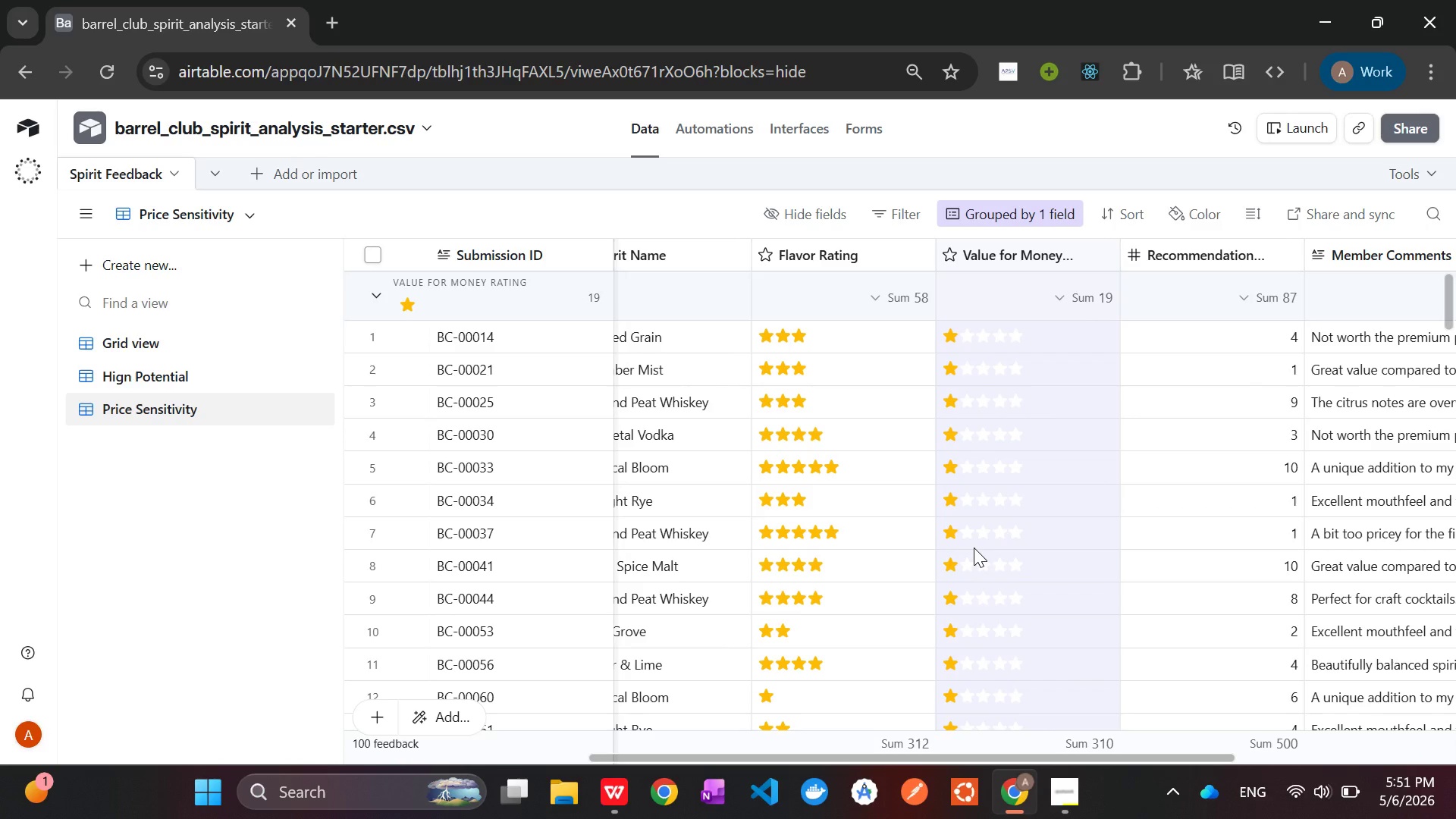 
wait(54.38)
 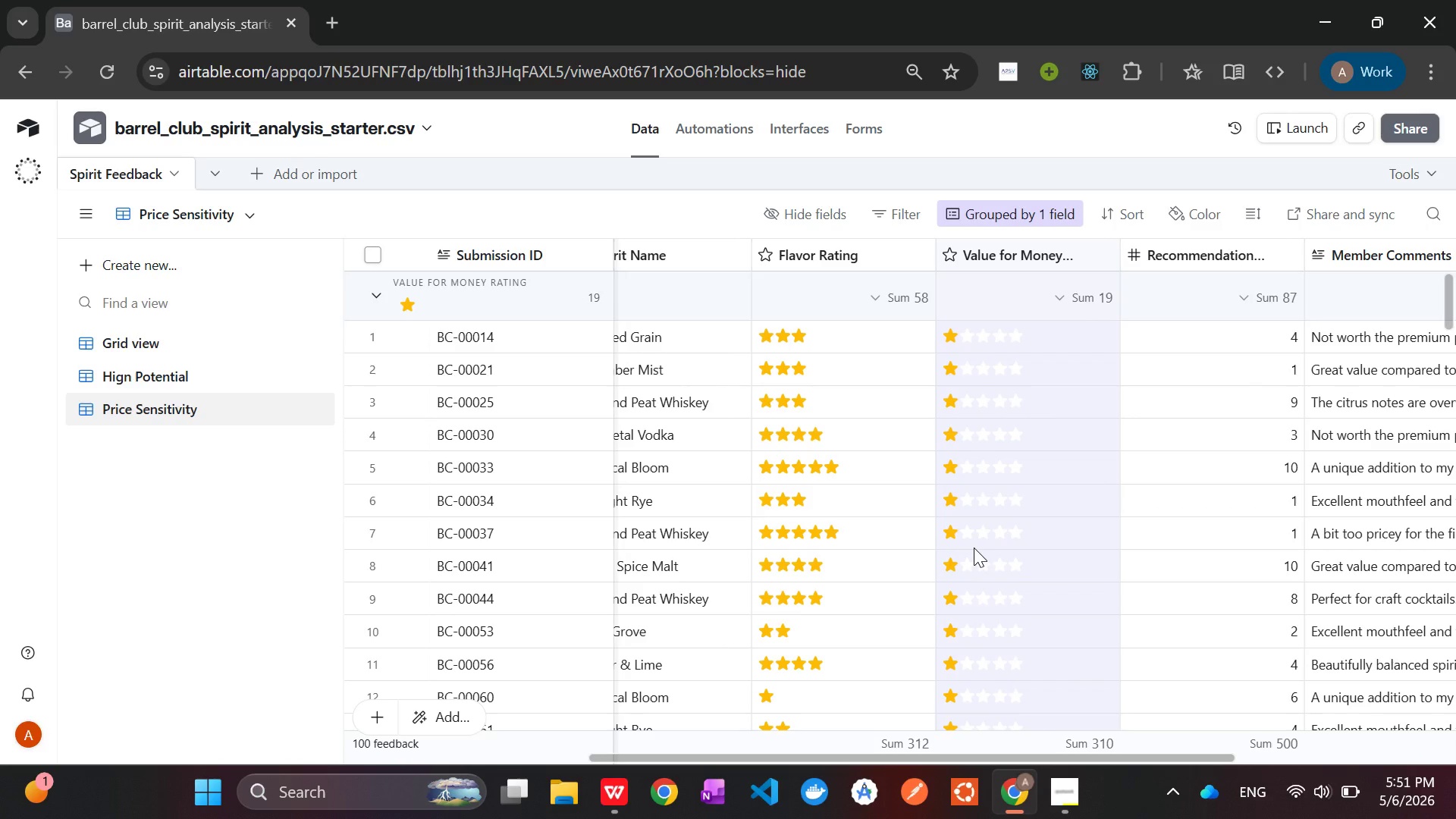 
left_click([1070, 799])